 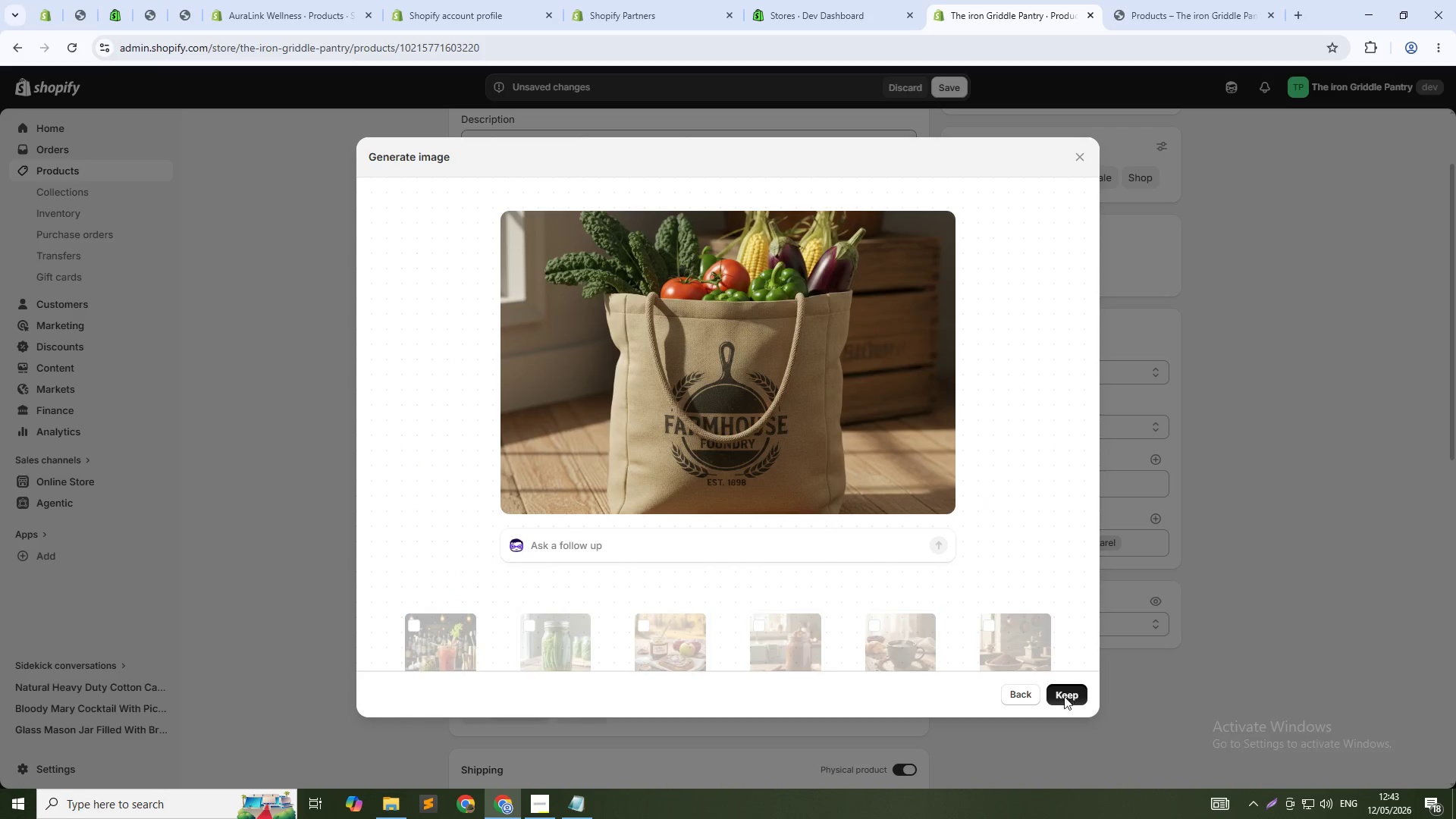 
left_click([776, 290])
 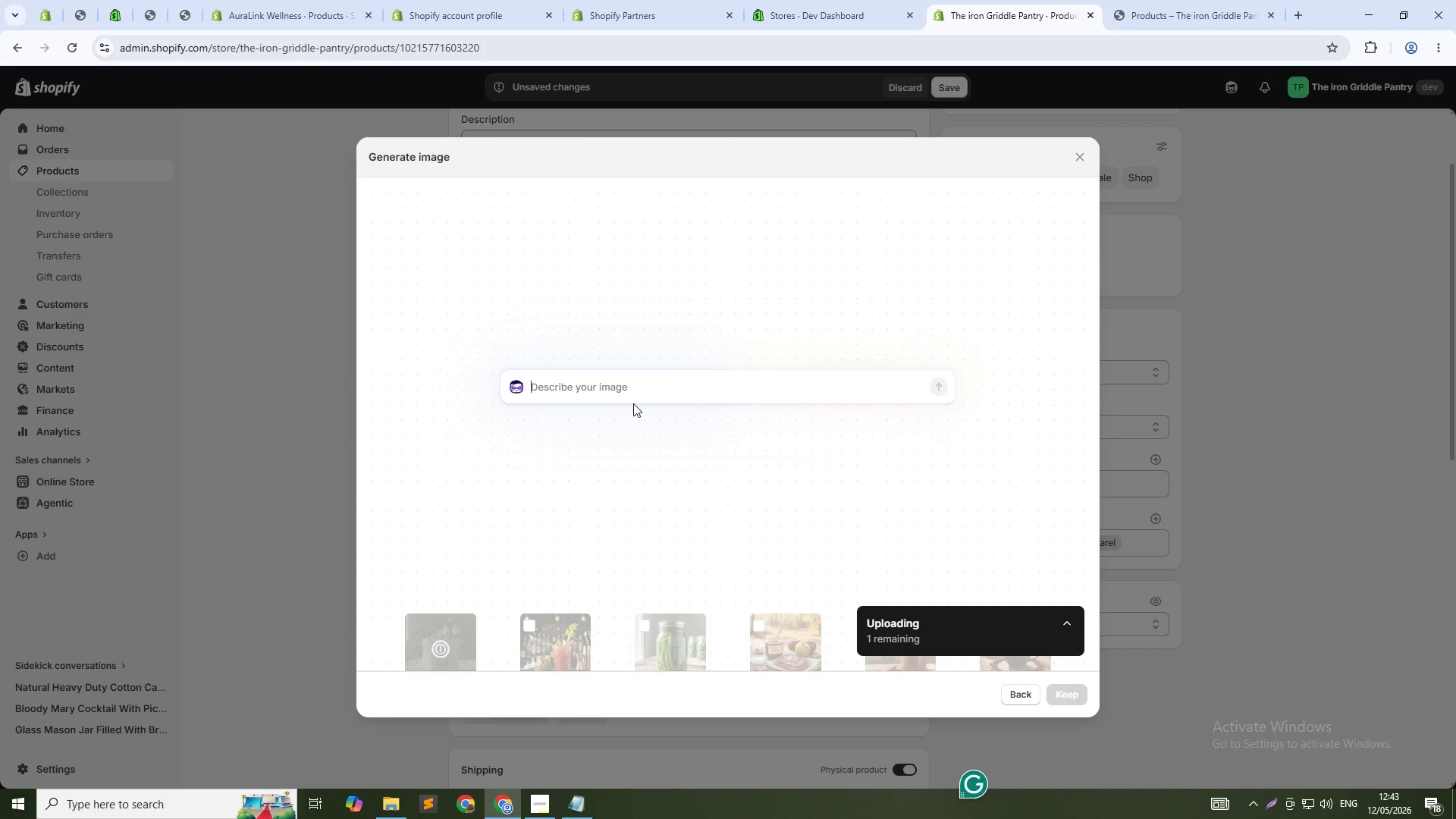 
type(Canvas tote bag handing on hook. logog visible casual lifestyle setting natural daylight prodct photography 1:1)
 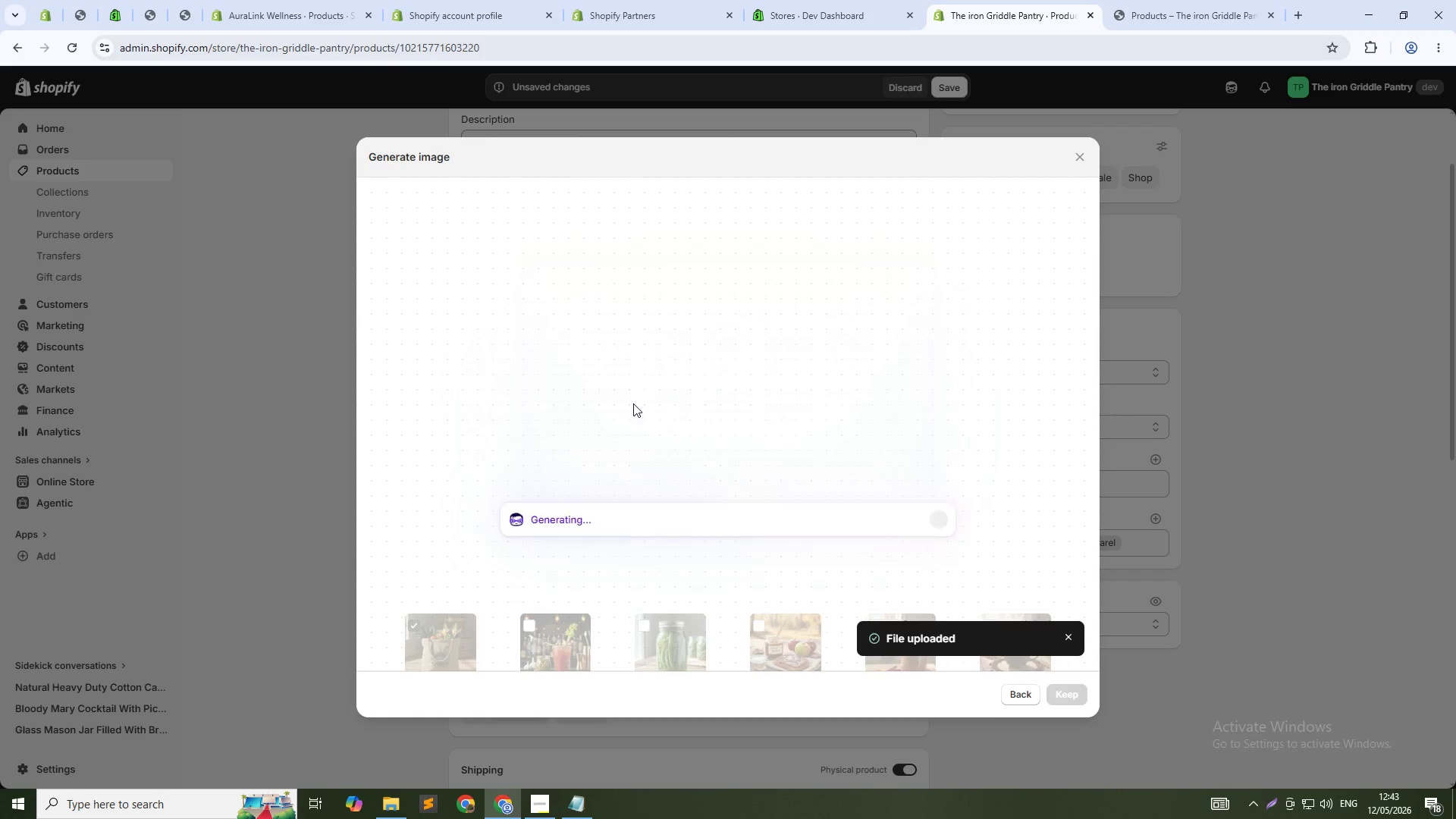 
key(Enter)
 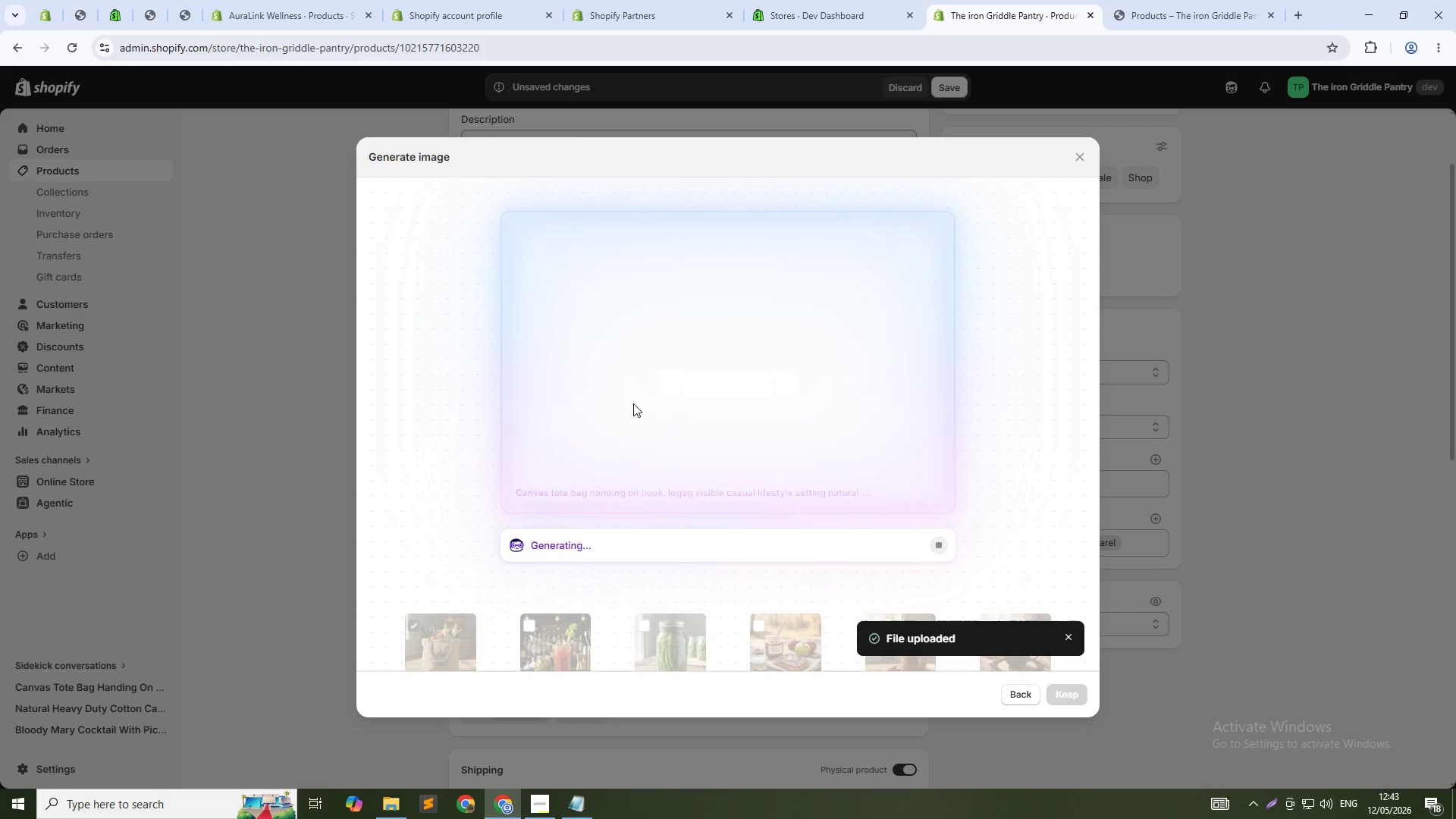 
wait(27.03)
 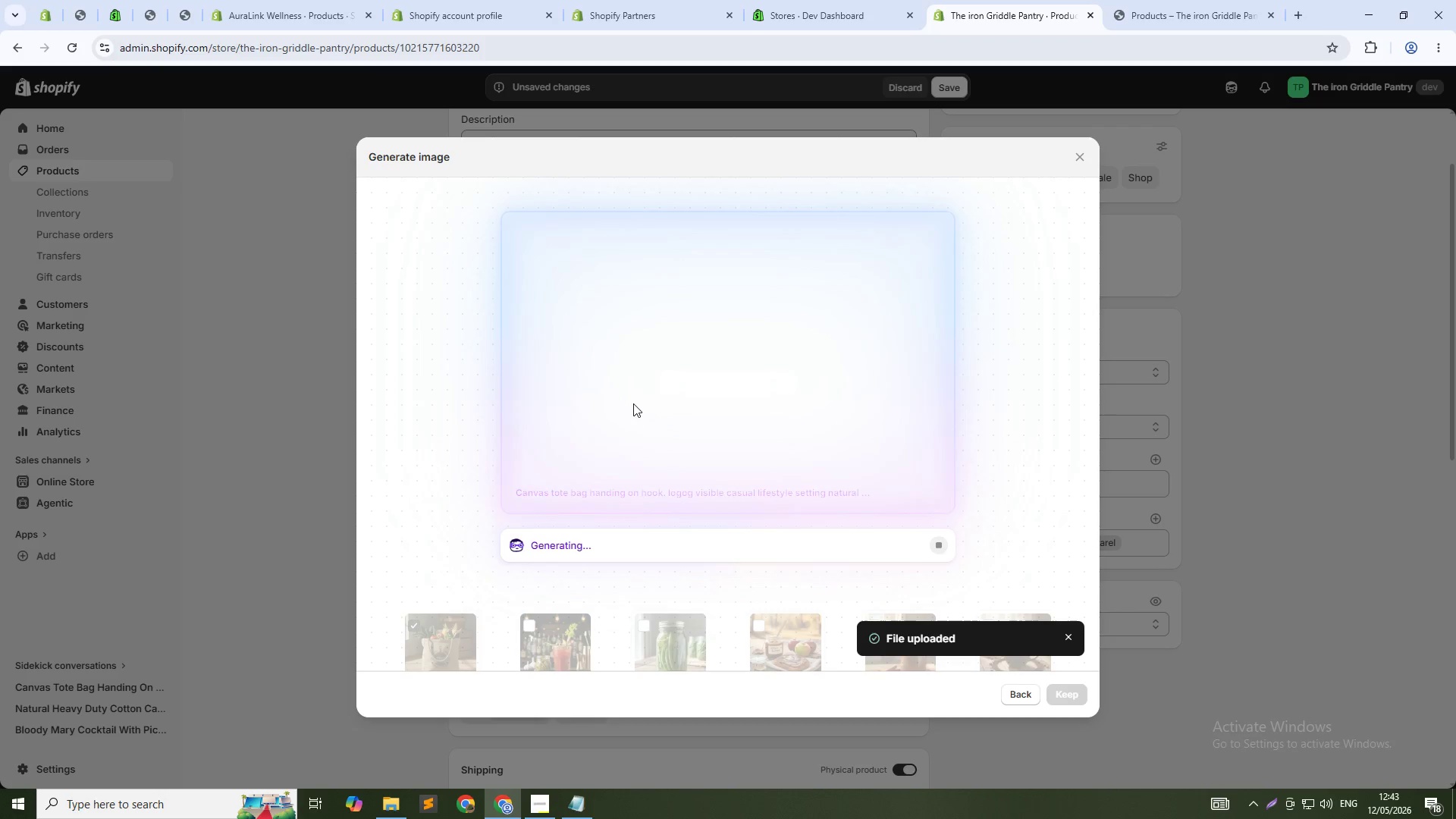 
left_click([1065, 689])
 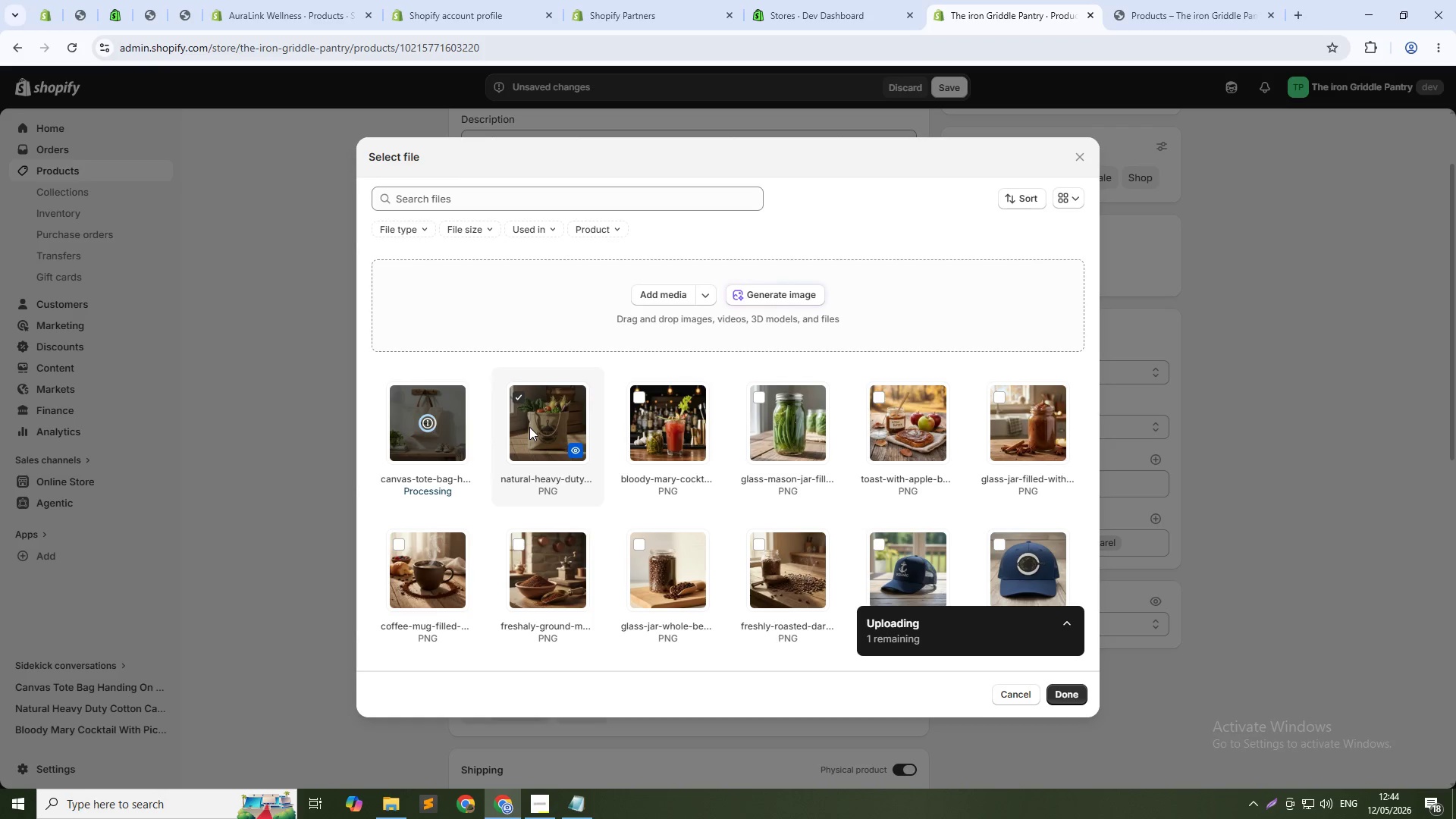 
wait(7.78)
 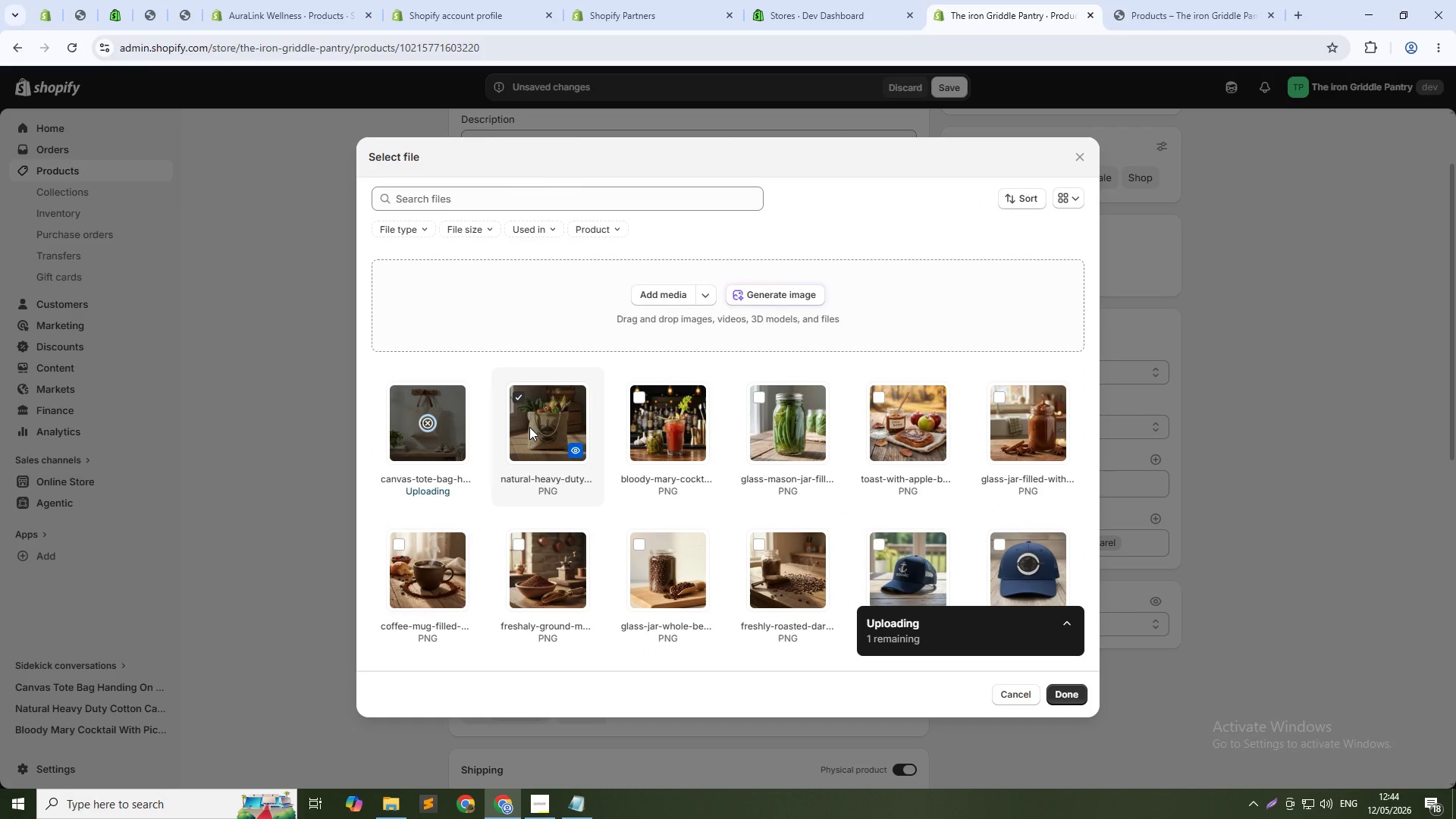 
left_click([1064, 695])
 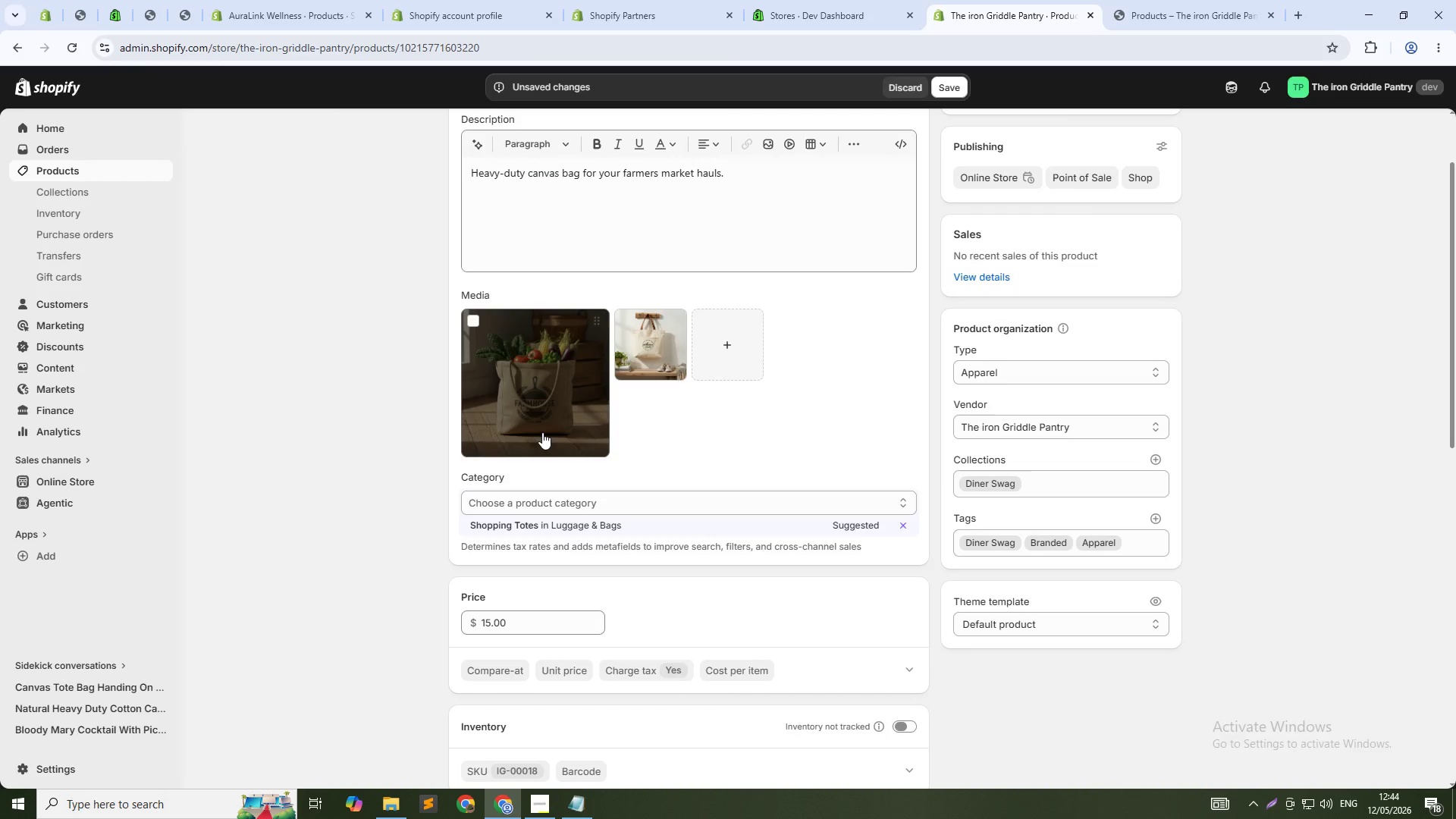 
left_click([547, 397])
 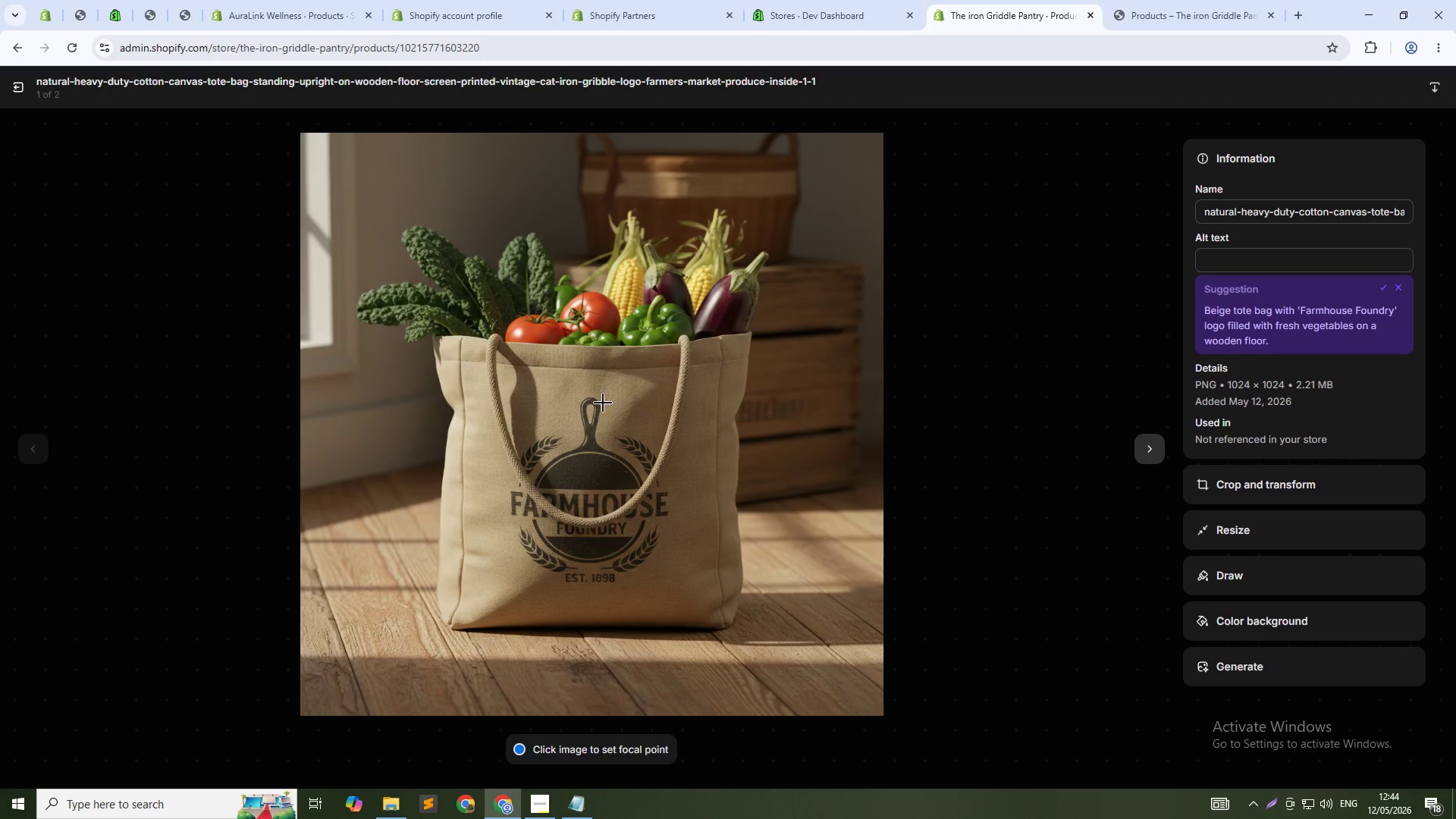 
left_click([1284, 267])
 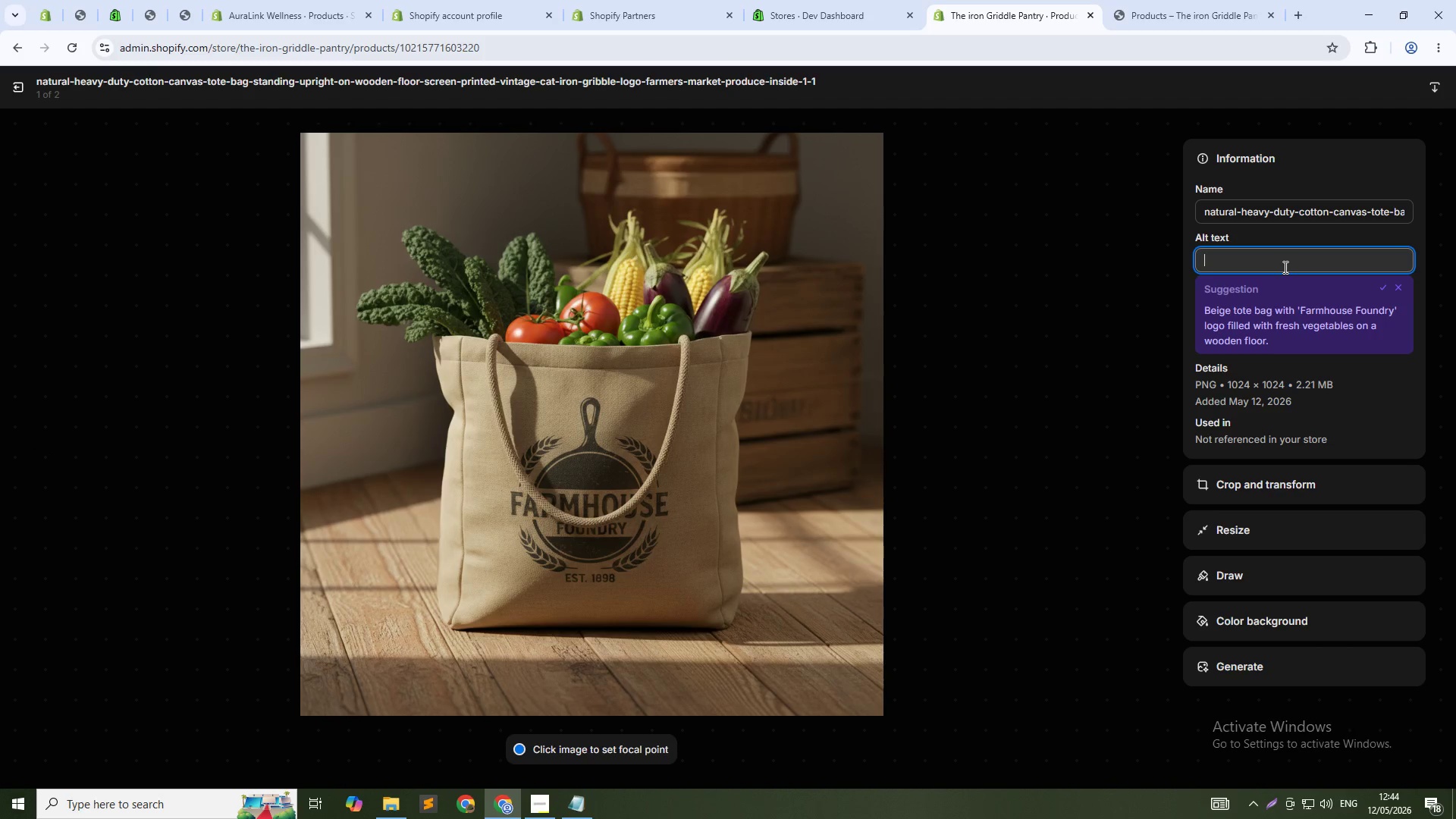 
type(Natural cotton canvas tote bag with screen printed cat iron)
key(Backspace)
key(Backspace)
key(Backspace)
key(Backspace)
key(Backspace)
key(Backspace)
type(st iron gribble logo)
 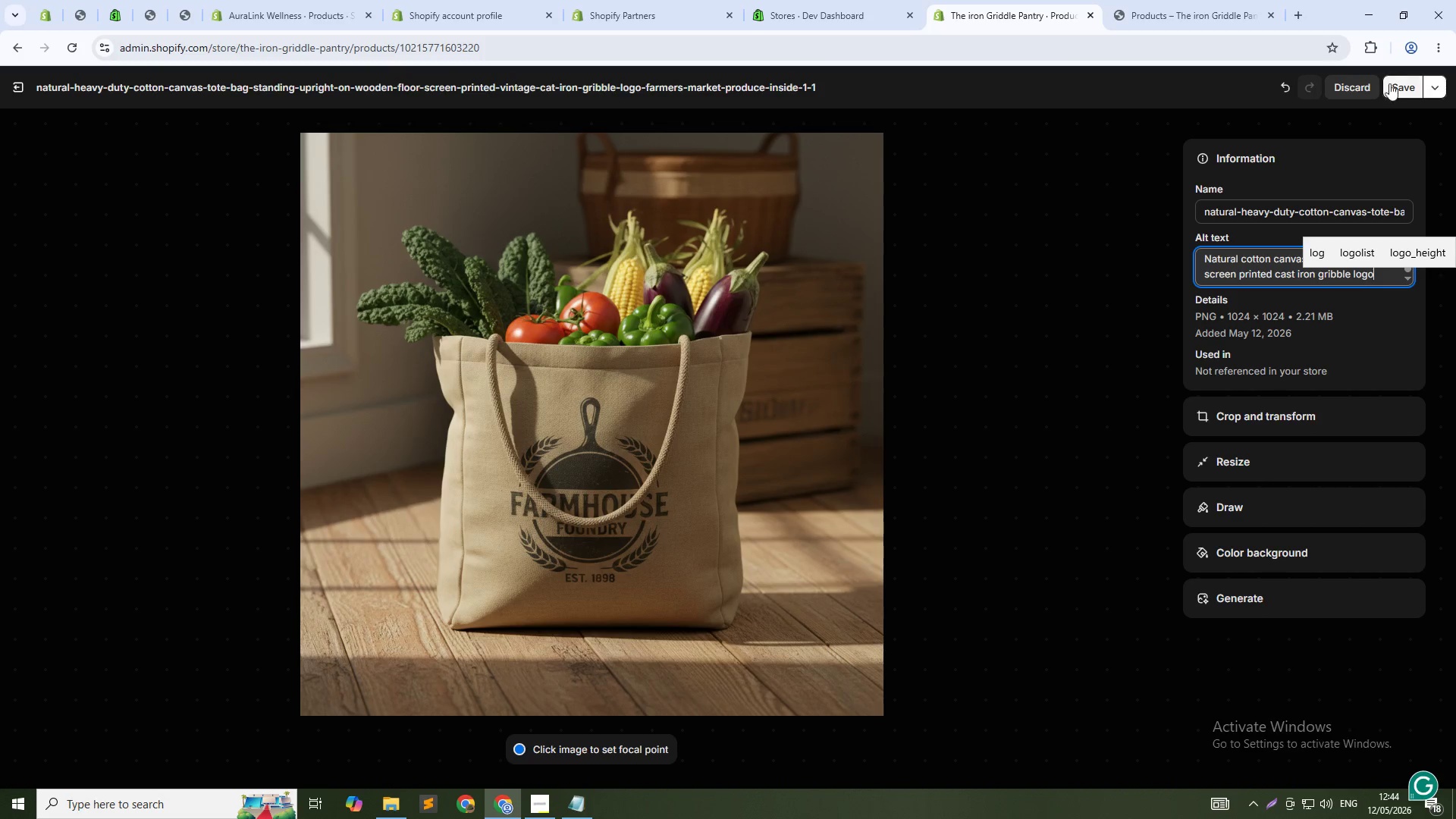 
left_click([1401, 87])
 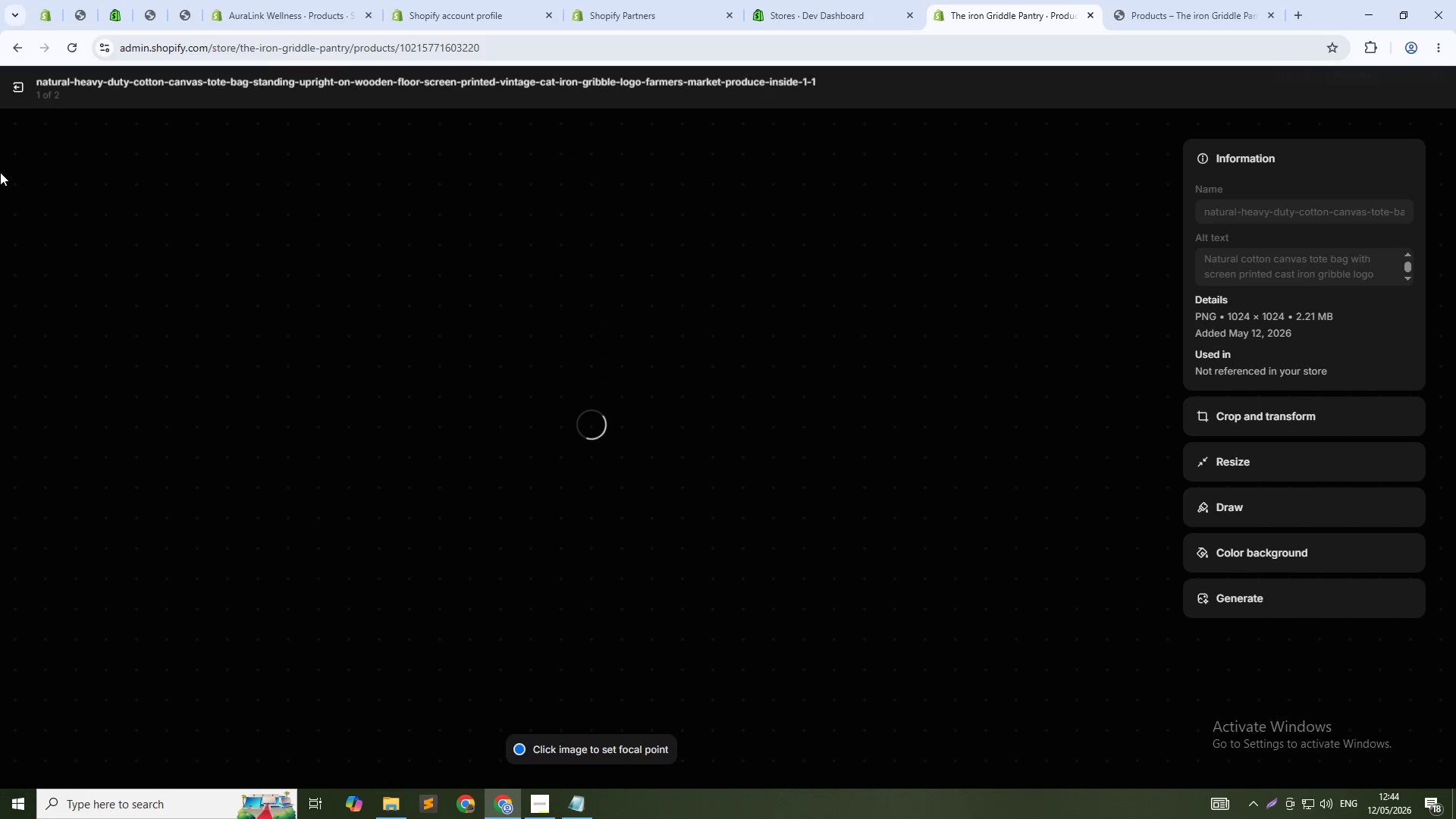 
mouse_move([14, 105])
 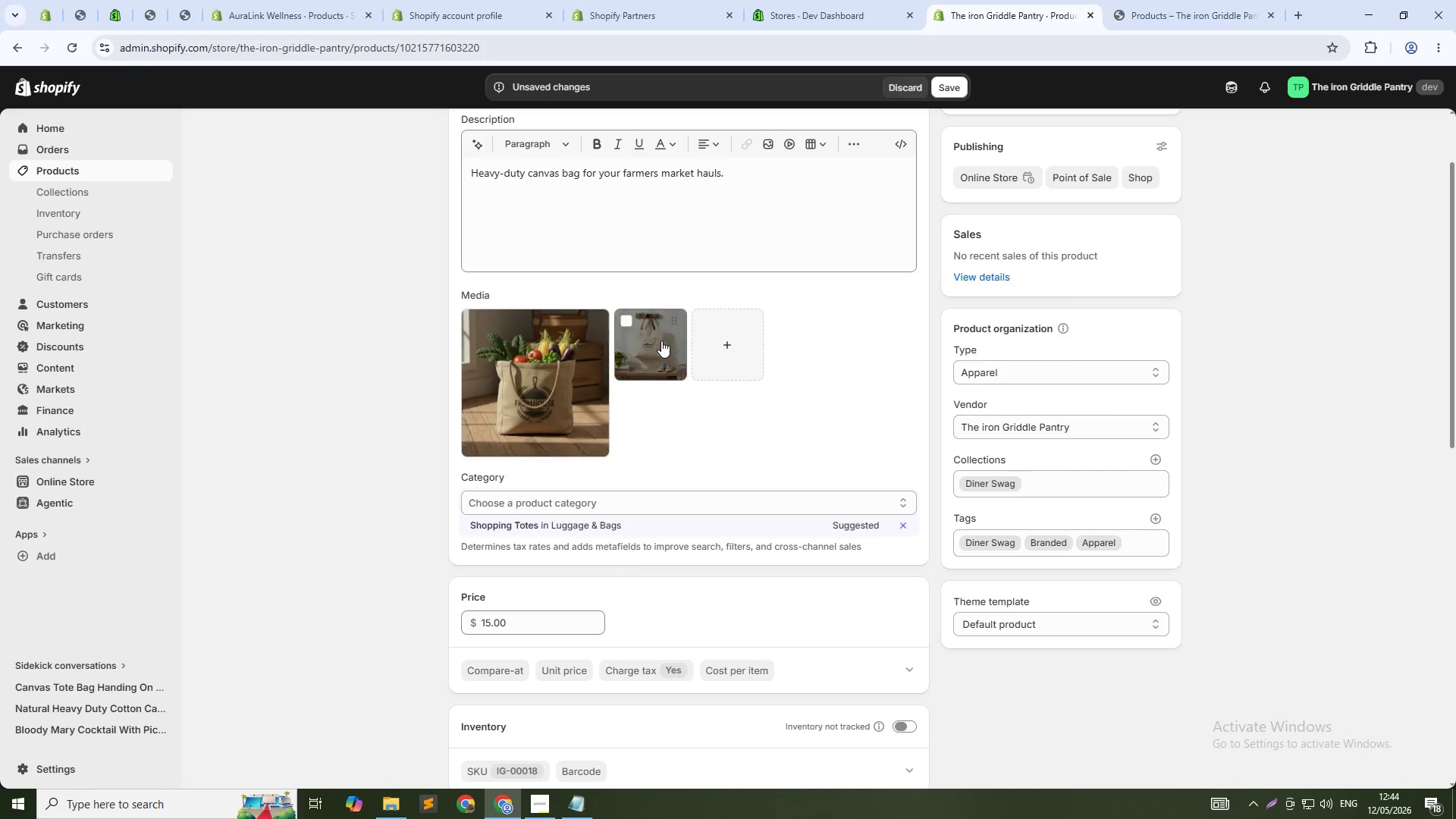 
left_click([661, 340])
 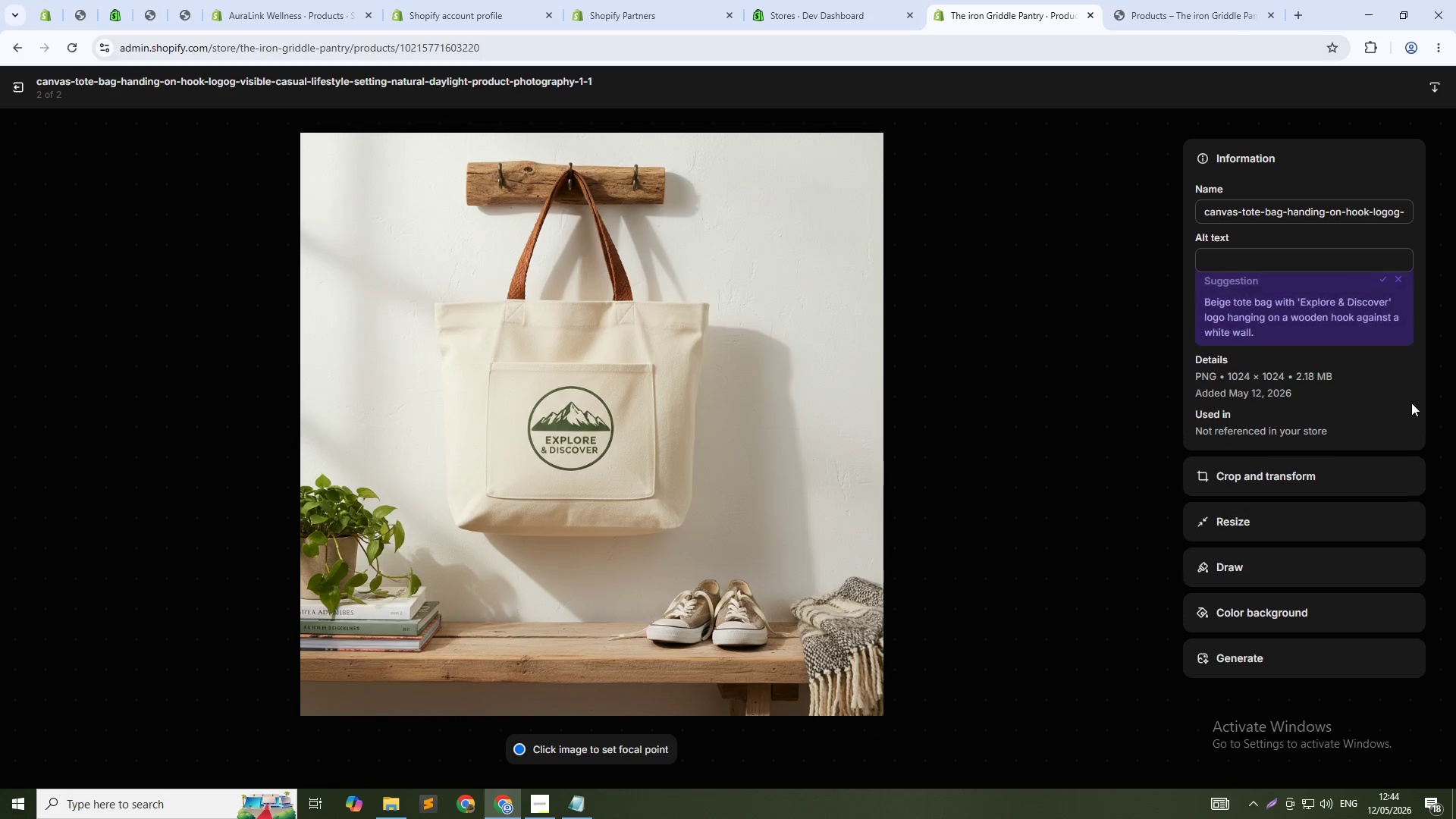 
left_click([1279, 256])
 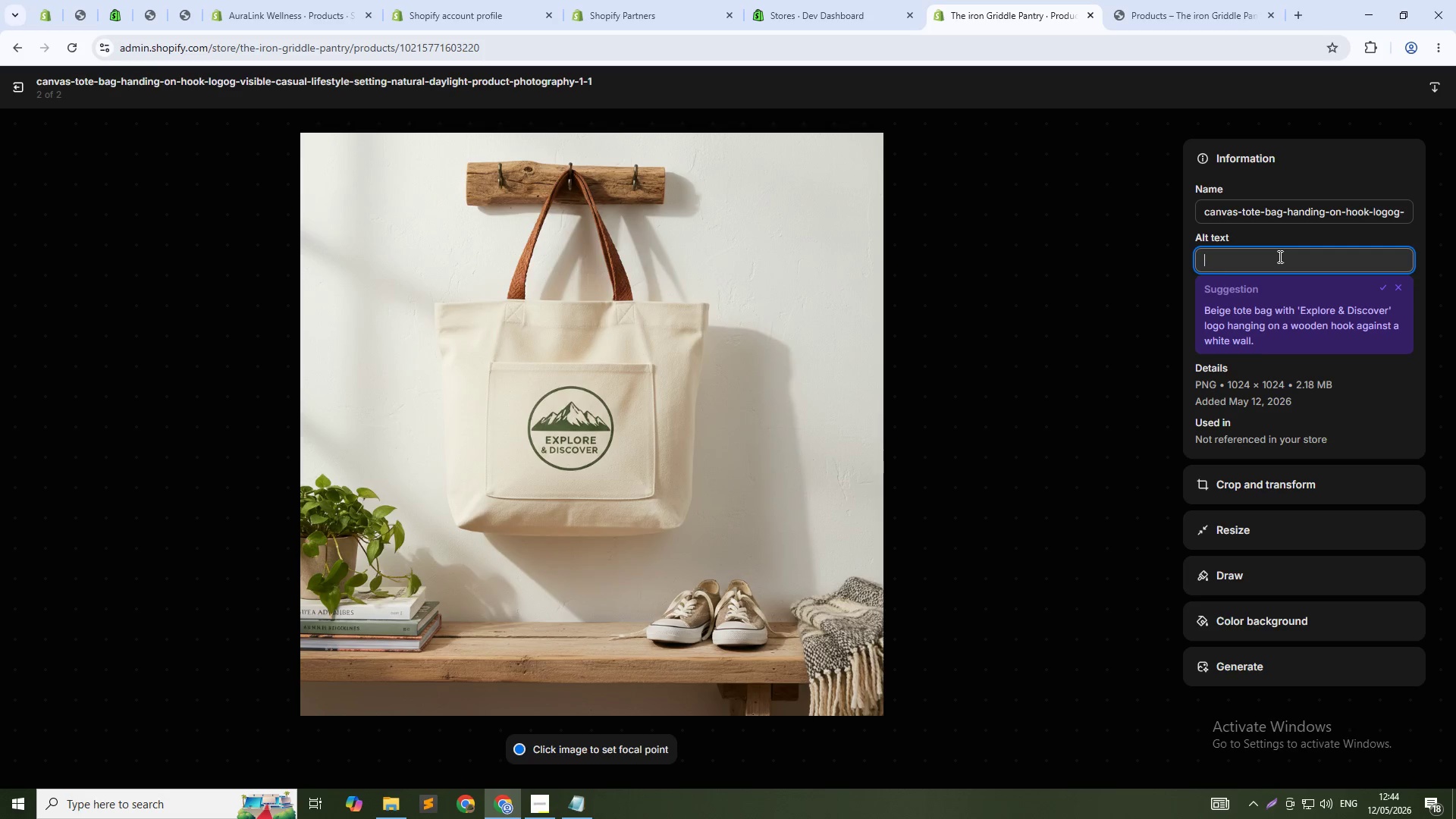 
type(Cnavas tot)
key(Backspace)
key(Backspace)
key(Backspace)
key(Backspace)
type(anvas tite)
key(Backspace)
key(Backspace)
key(Backspace)
type(te bag hanging with screen printed irn gRIBBLE LOGO)
 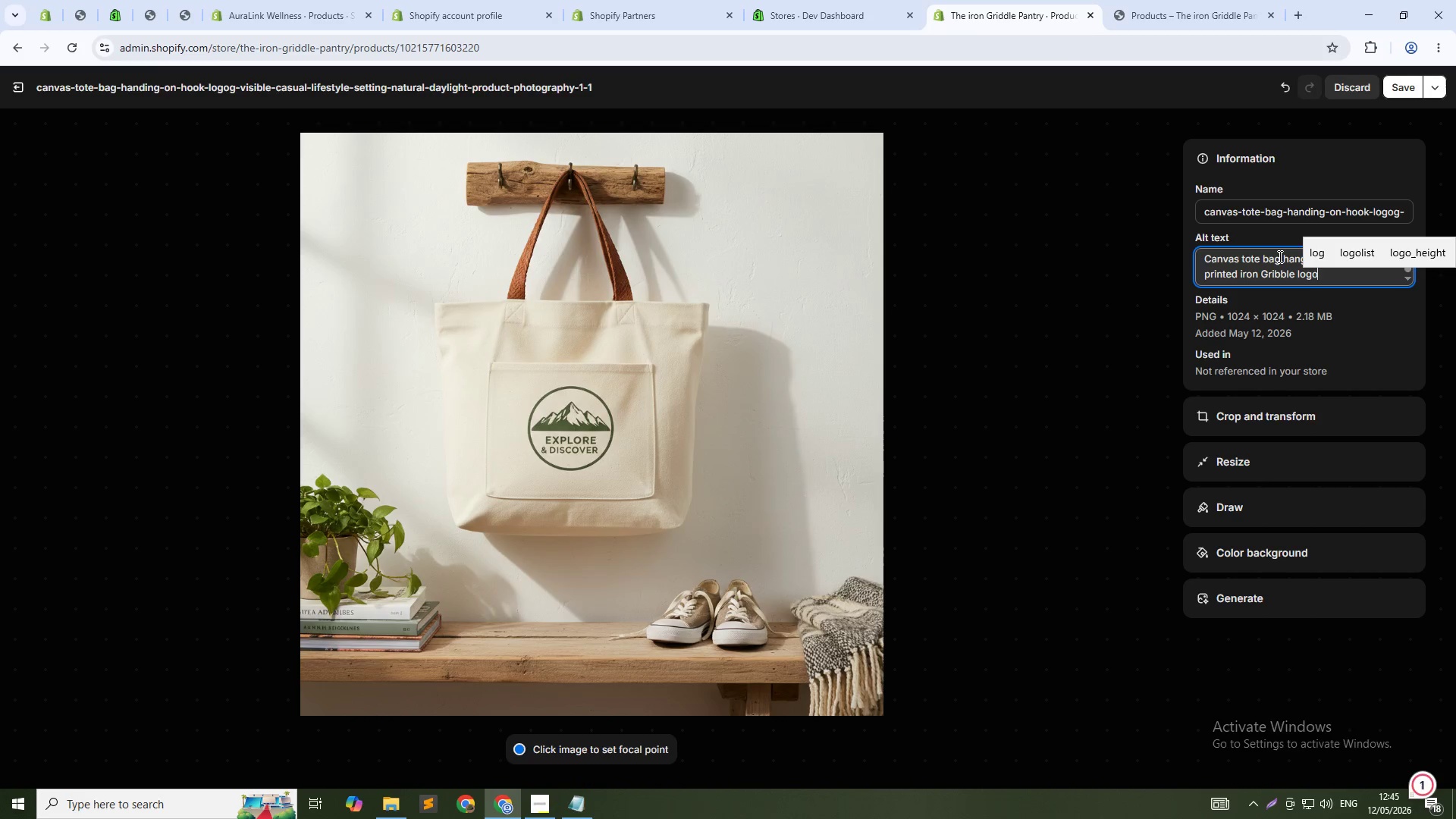 
hold_key(key=CapsLock, duration=0.36)
 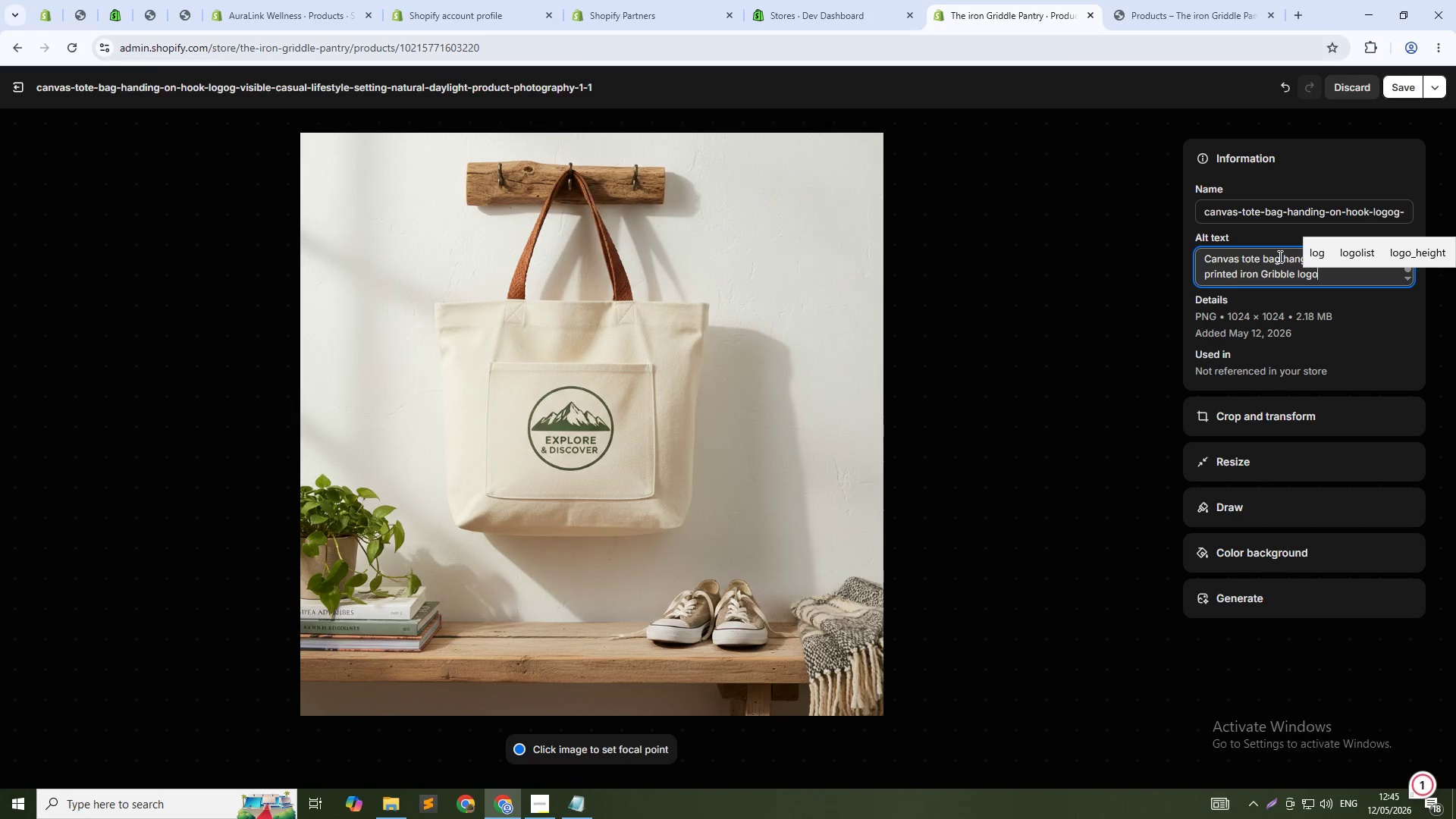 
left_click([1408, 84])
 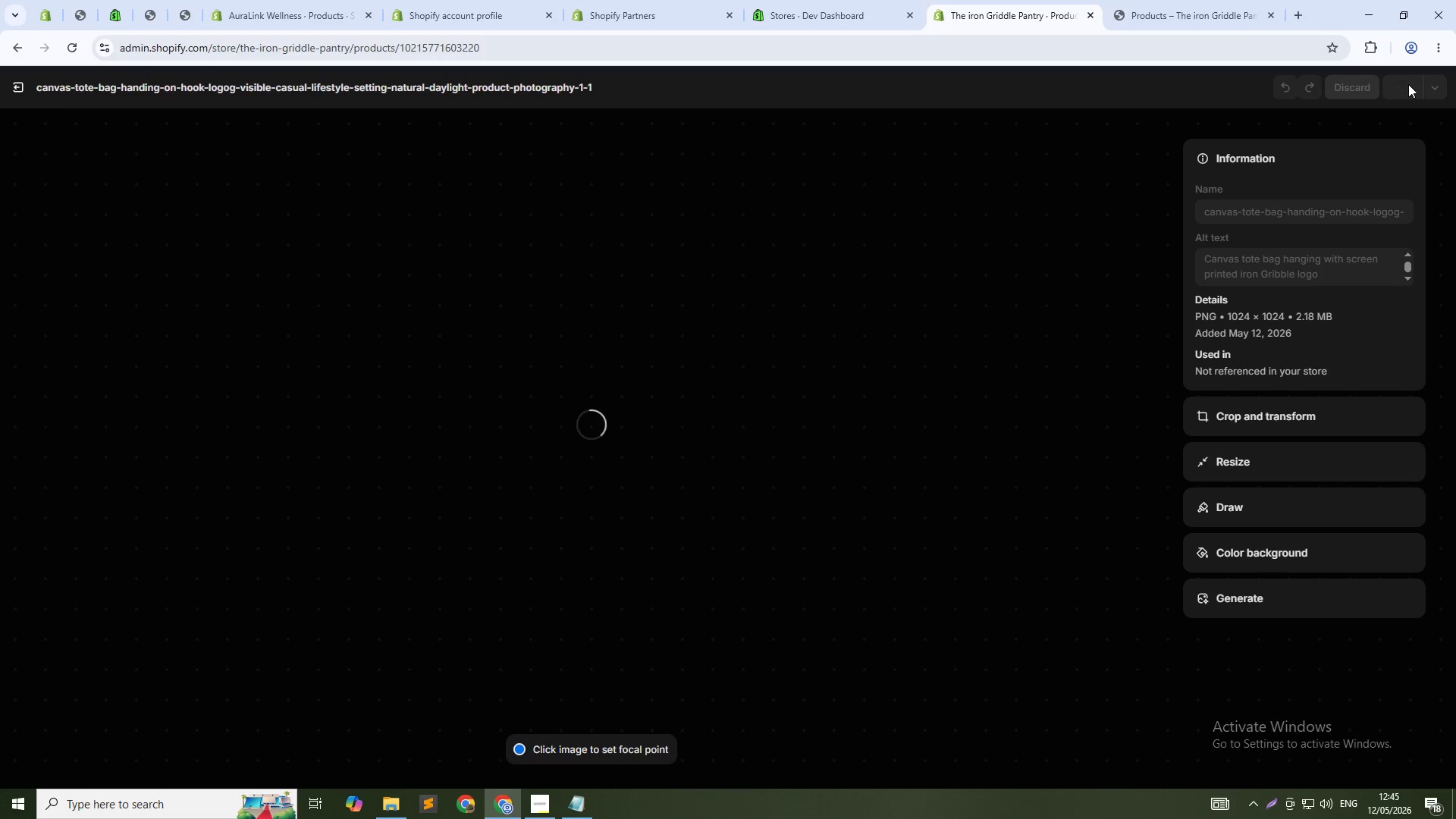 
key(Alt+Tab)